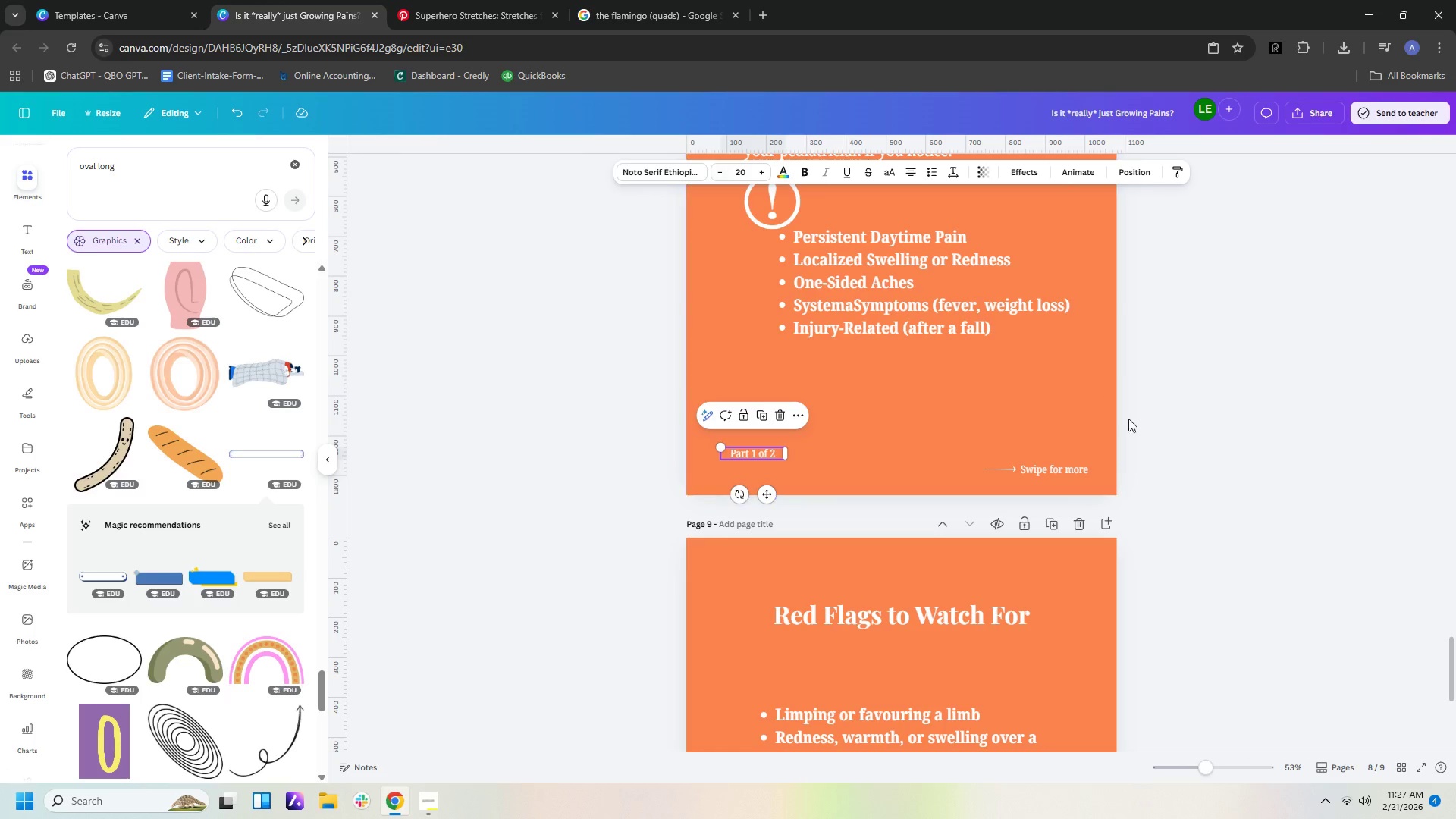 
left_click([1154, 441])
 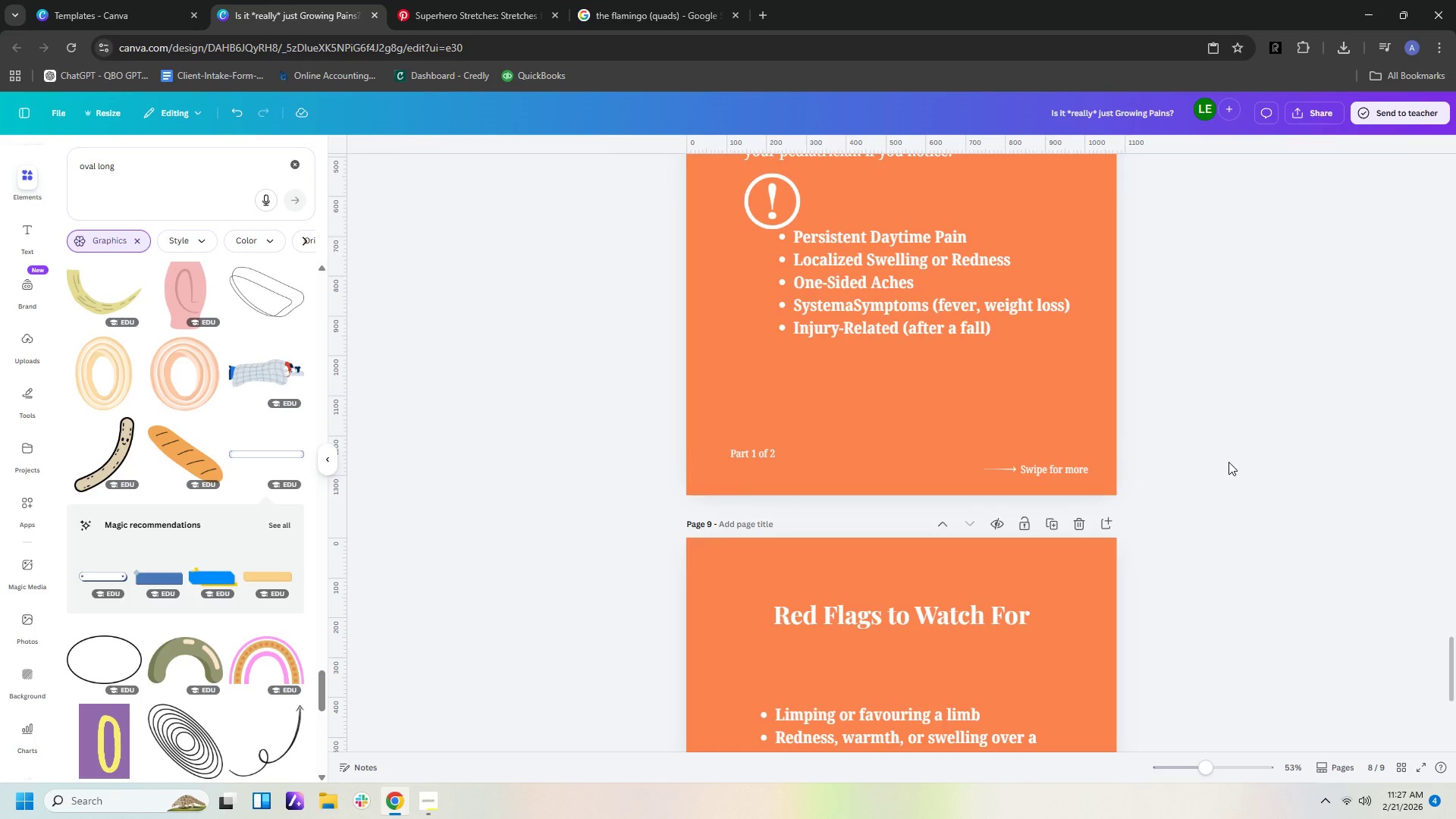 
scroll: coordinate [1232, 466], scroll_direction: down, amount: 10.0
 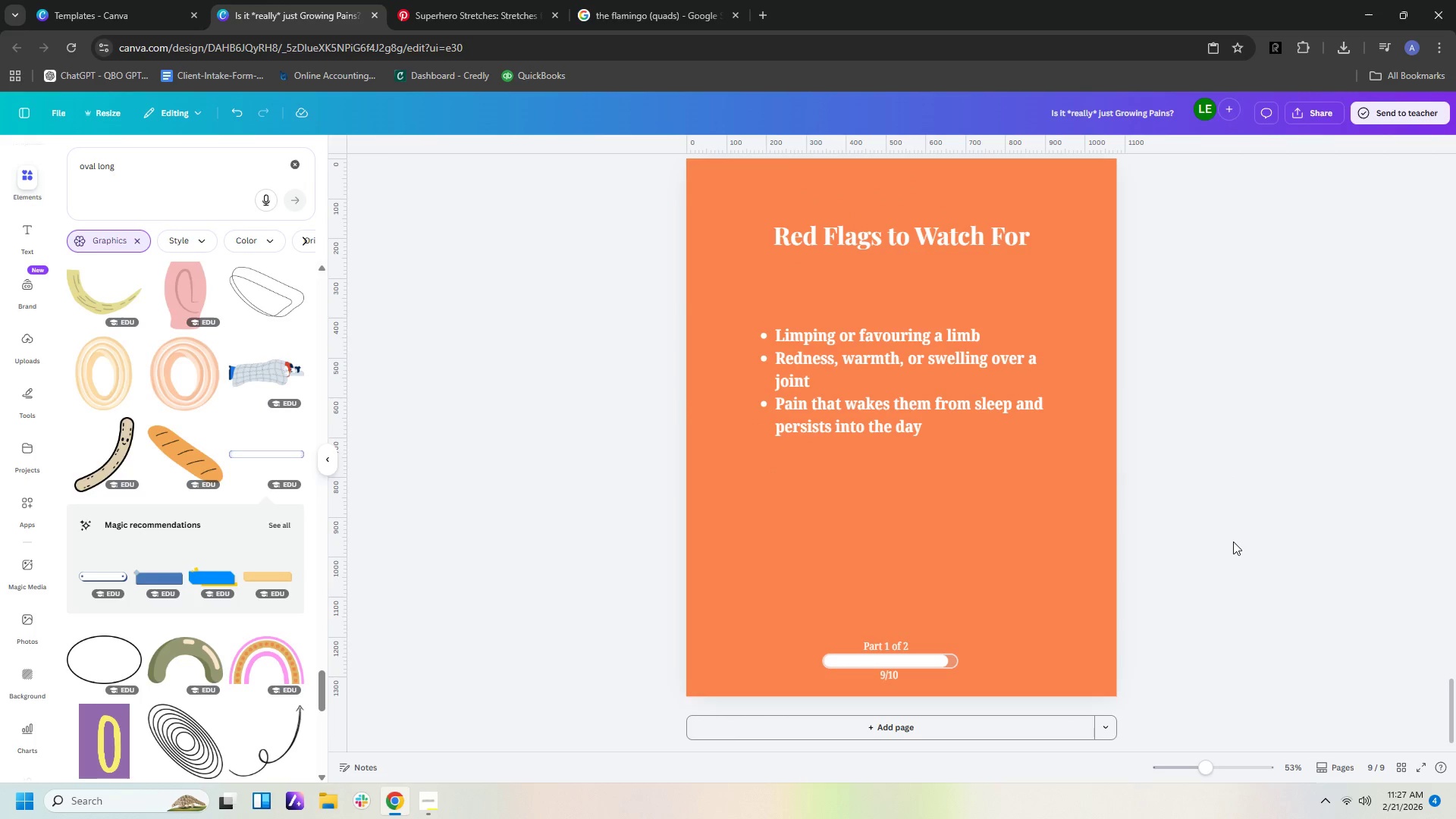 
left_click([1232, 541])
 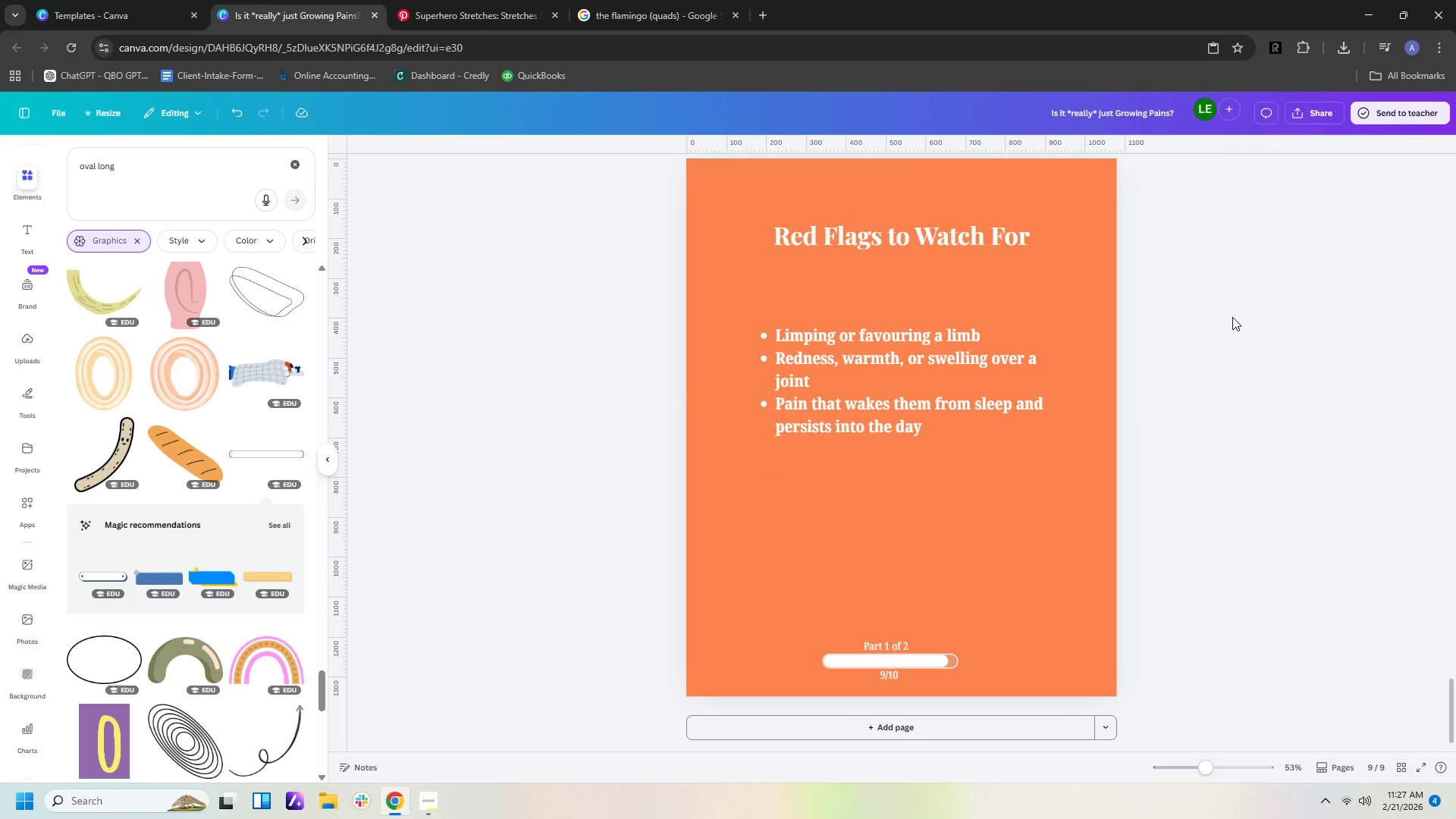 
wait(7.42)
 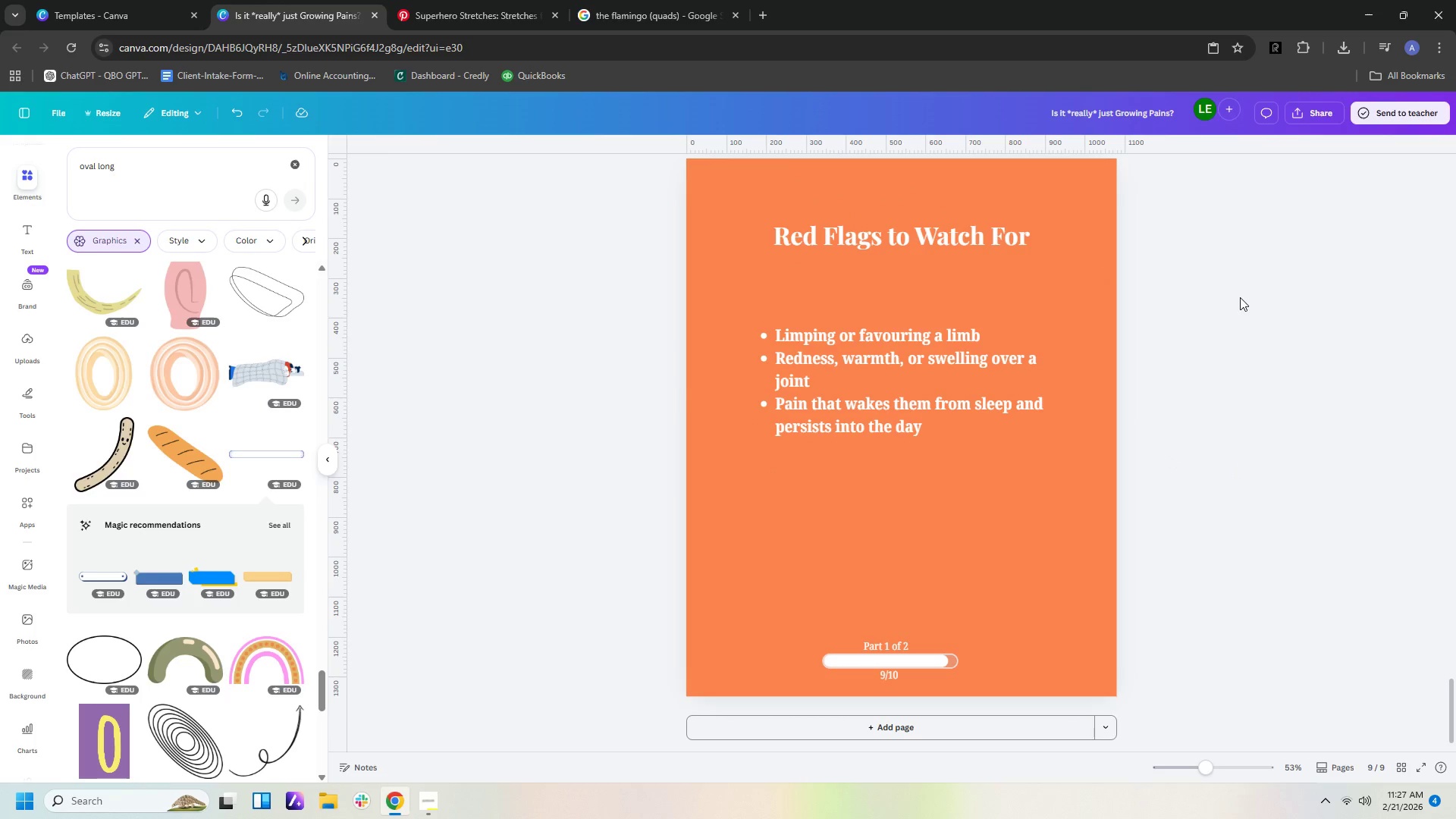 
scroll: coordinate [1250, 412], scroll_direction: up, amount: 3.0
 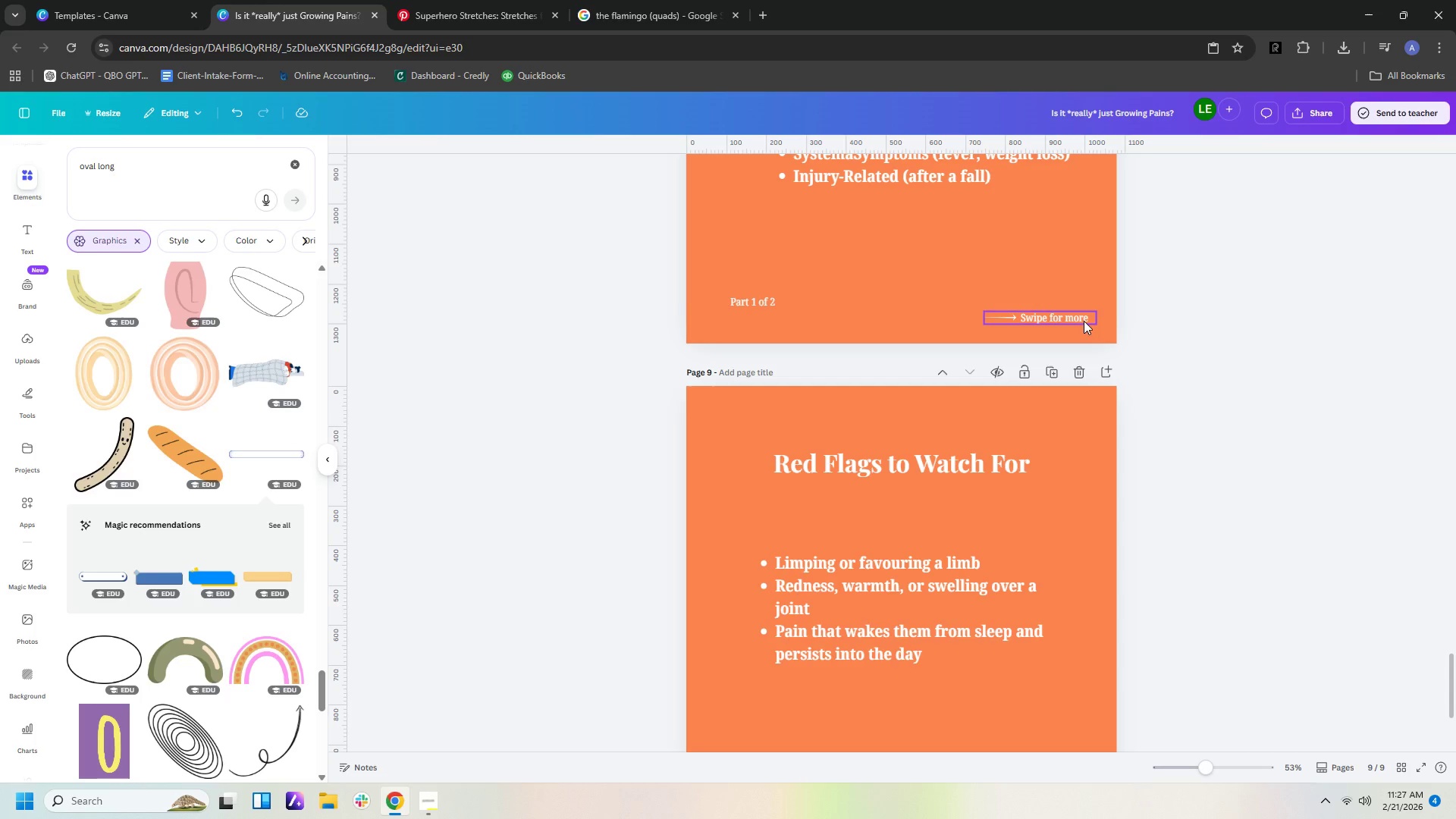 
left_click([1082, 319])
 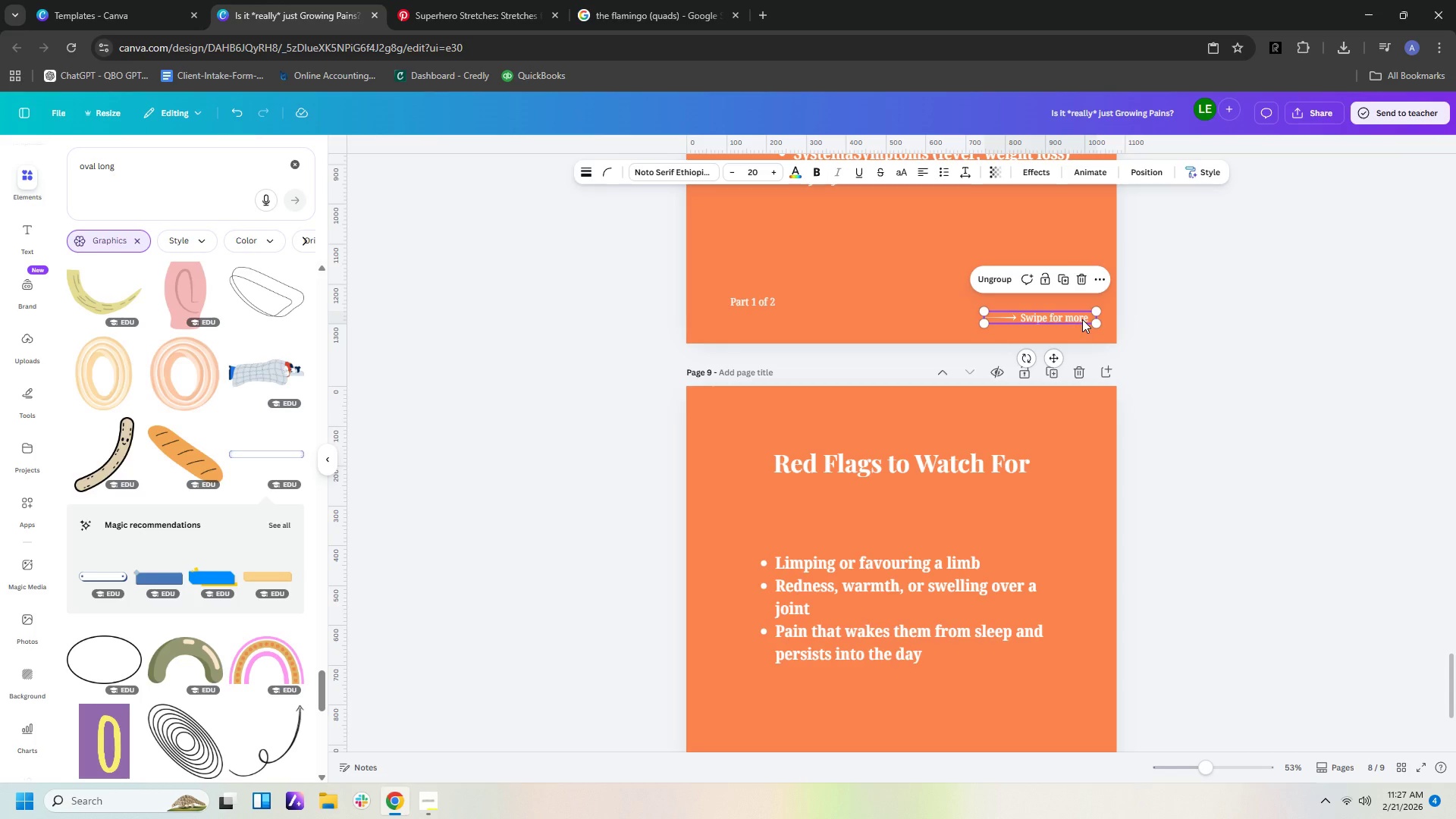 
key(Control+C)
 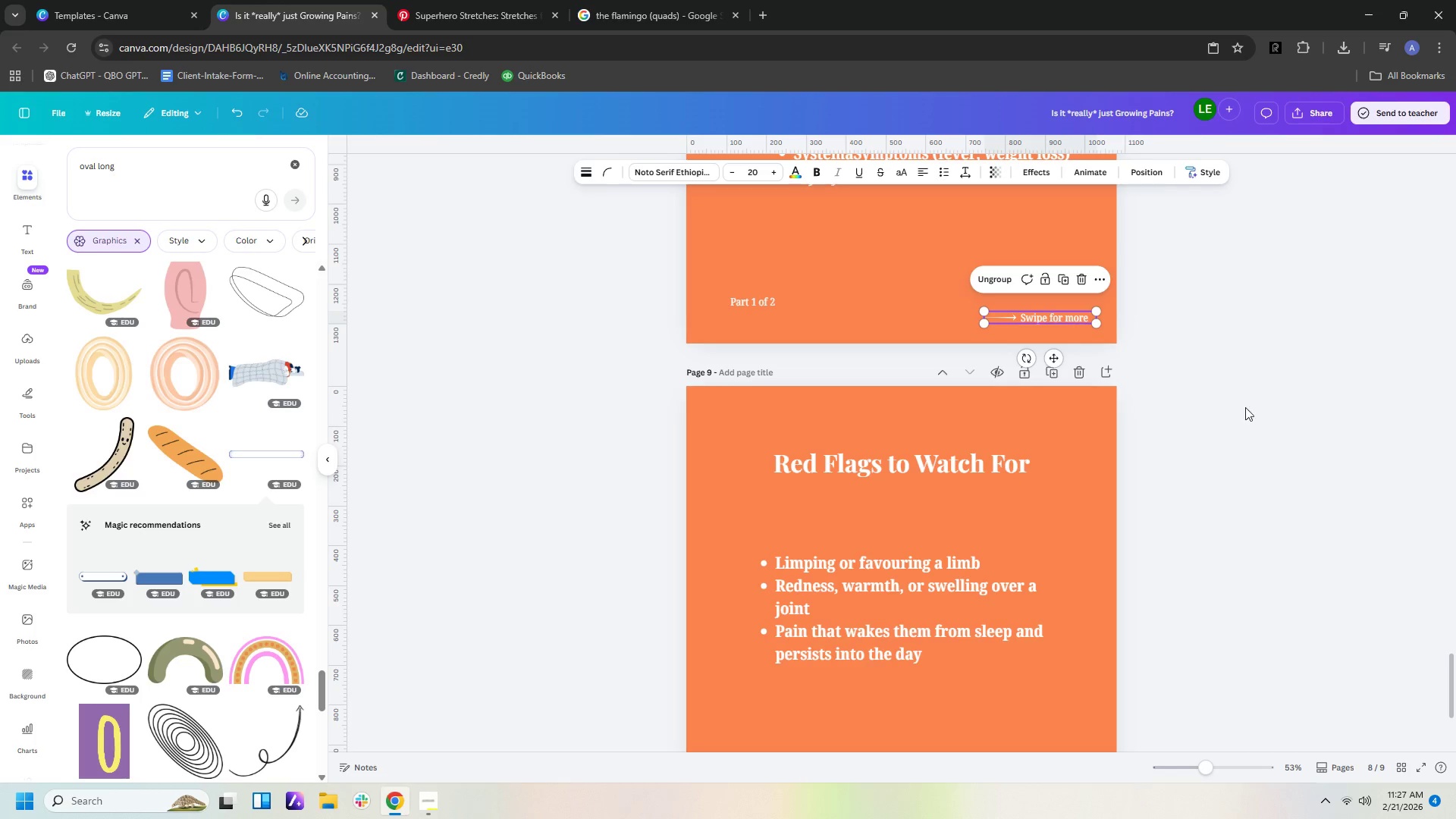 
scroll: coordinate [1244, 447], scroll_direction: down, amount: 11.0
 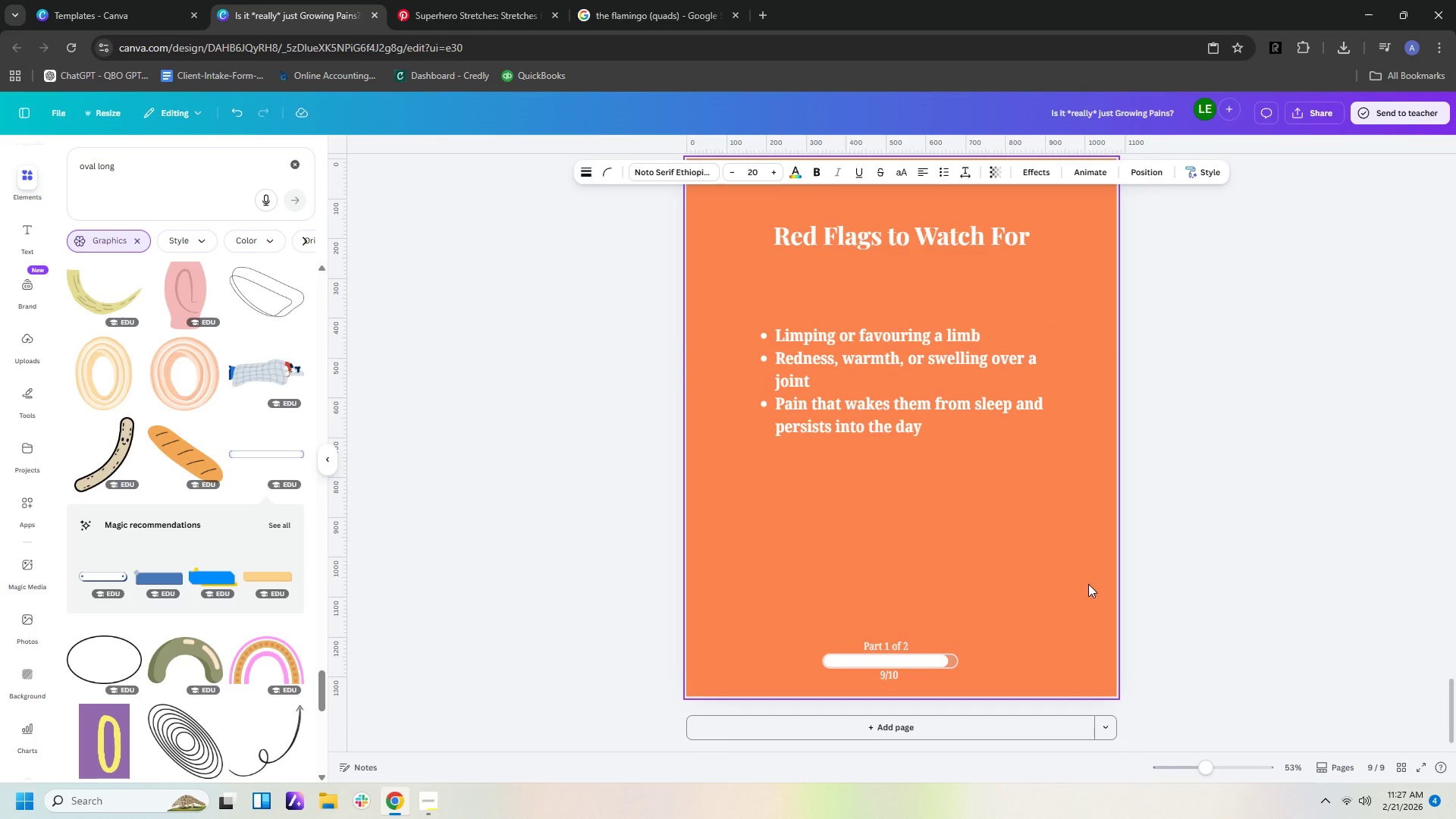 
left_click([1088, 584])
 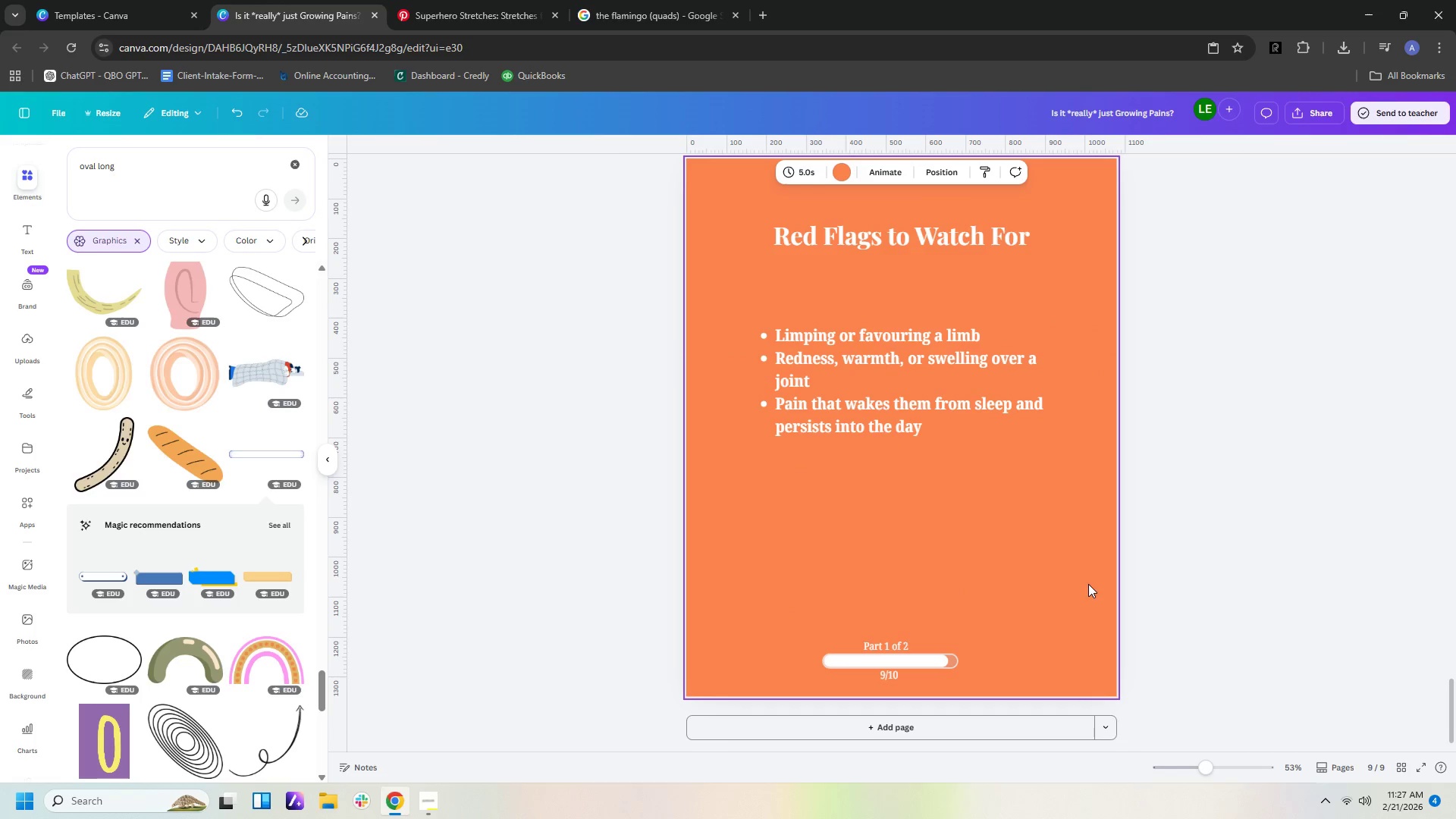 
key(Control+V)
 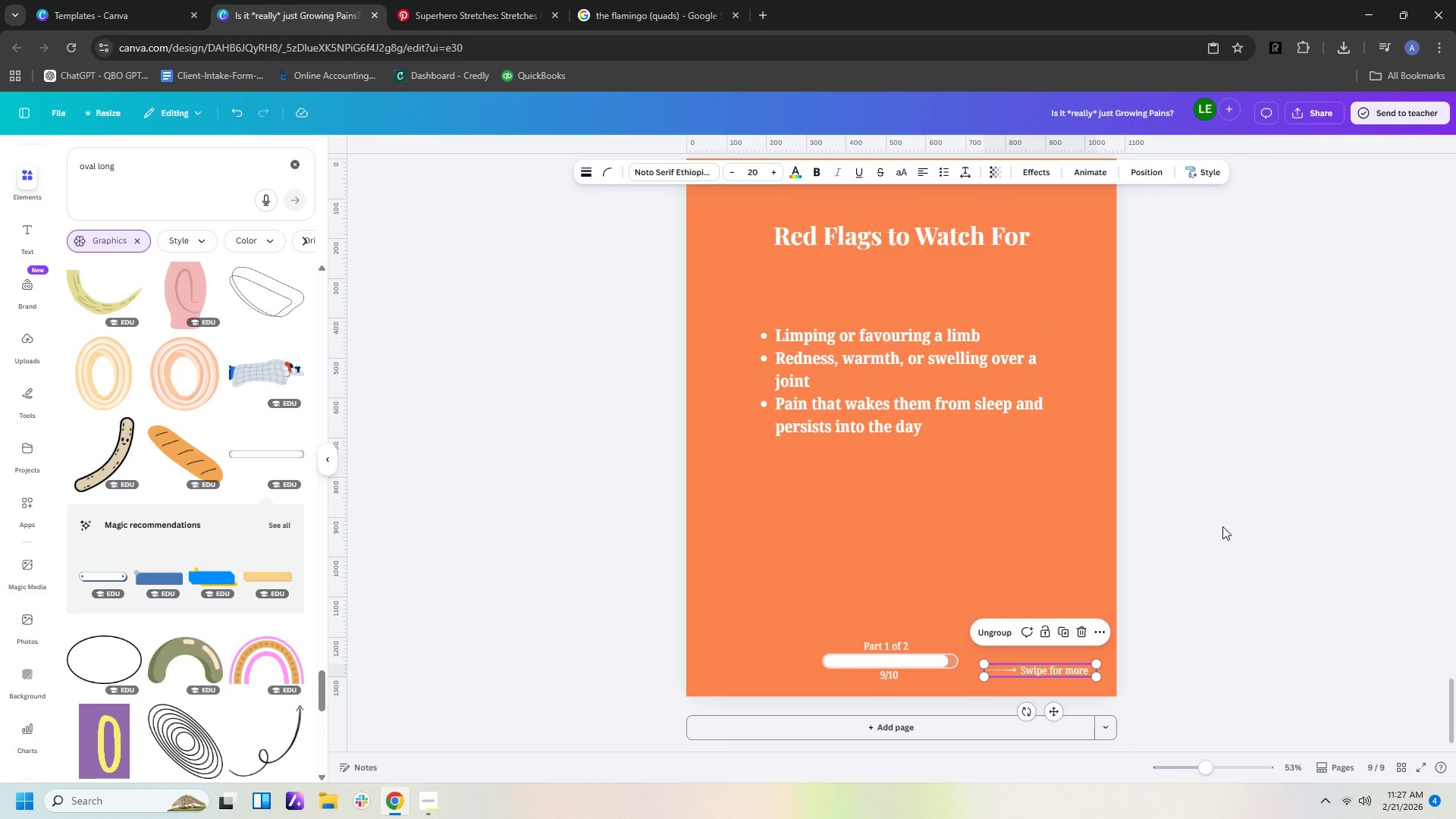 
left_click([1222, 526])
 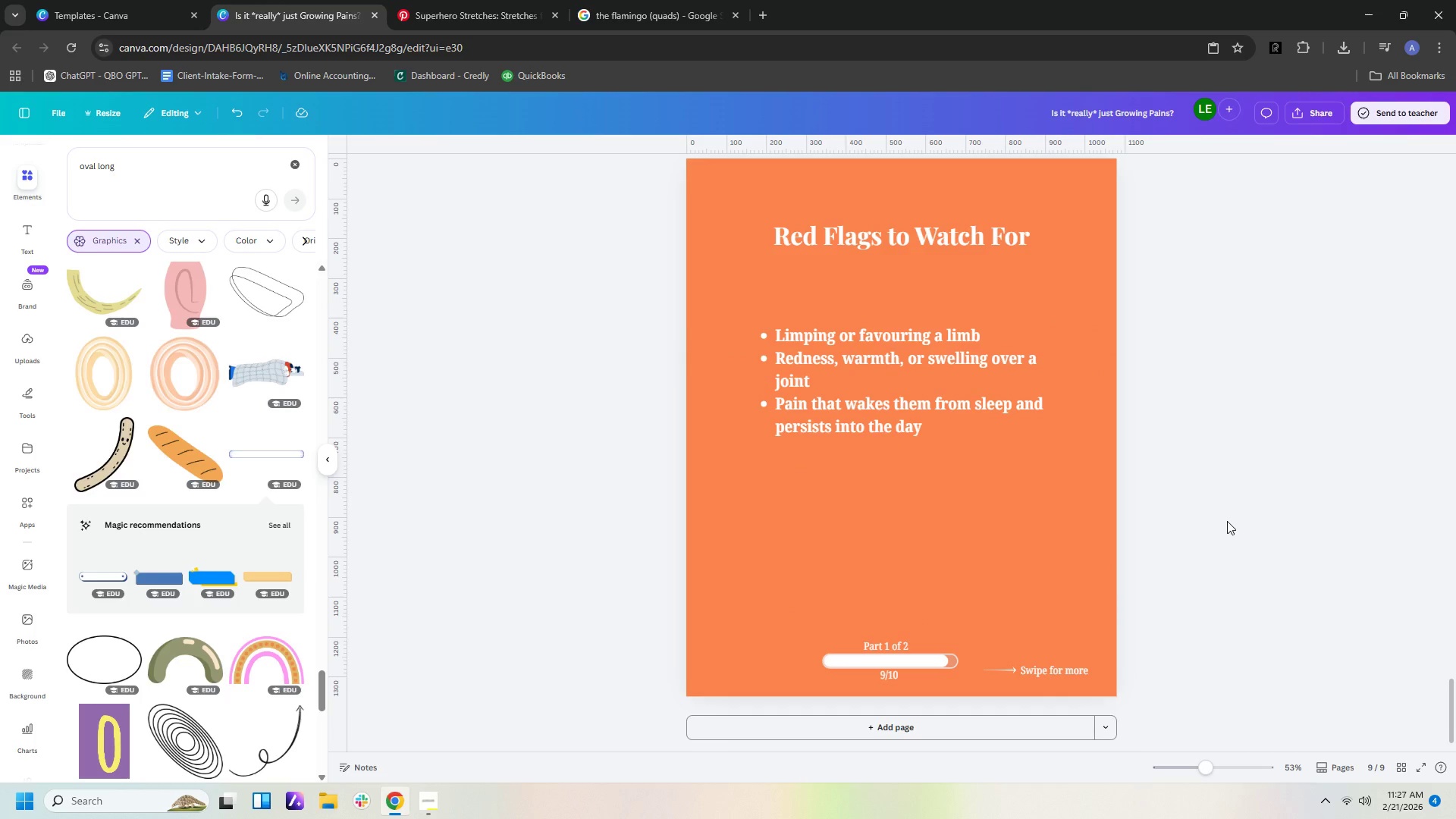 
scroll: coordinate [1227, 521], scroll_direction: down, amount: 2.0
 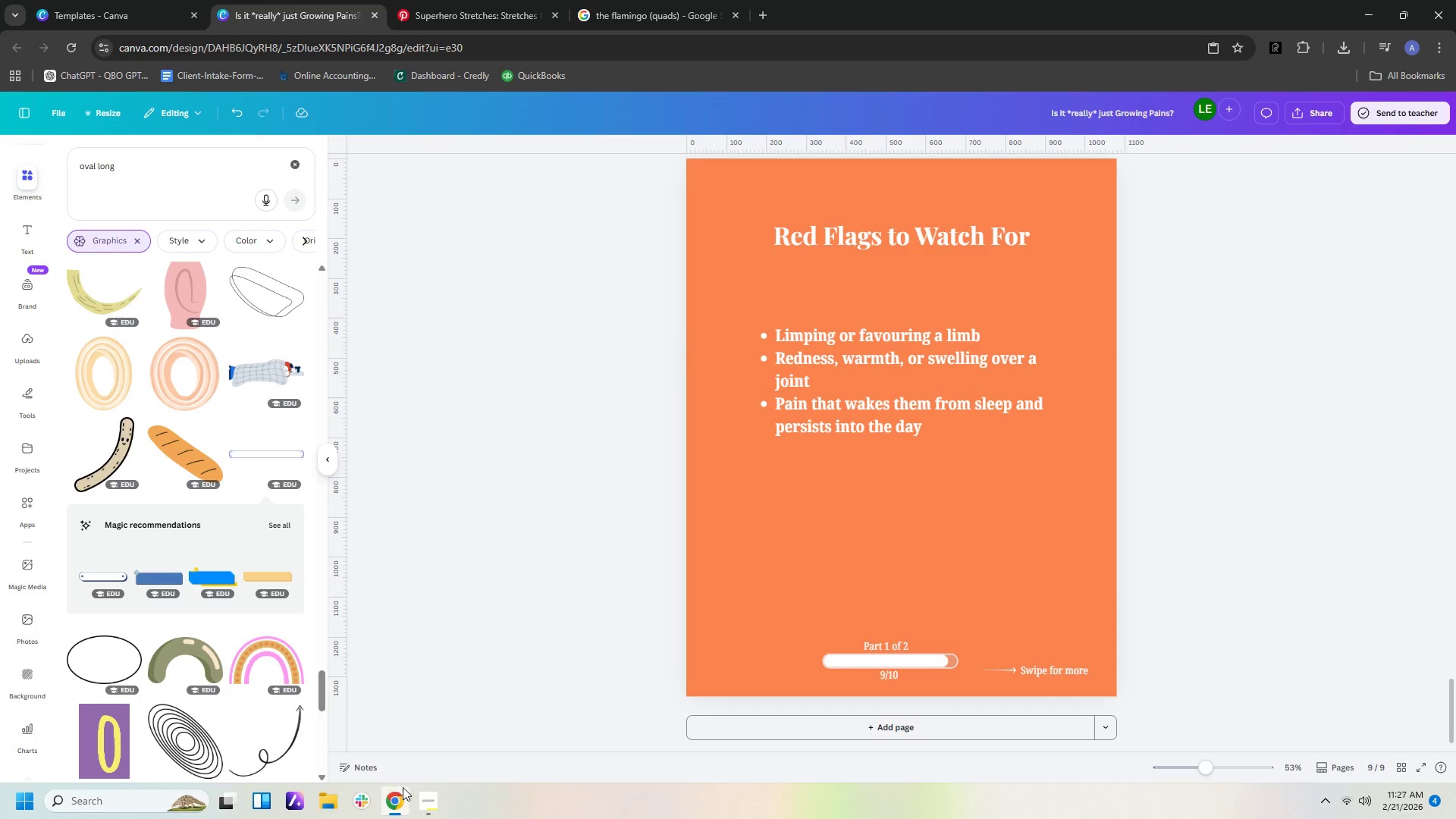 
left_click([419, 804])